 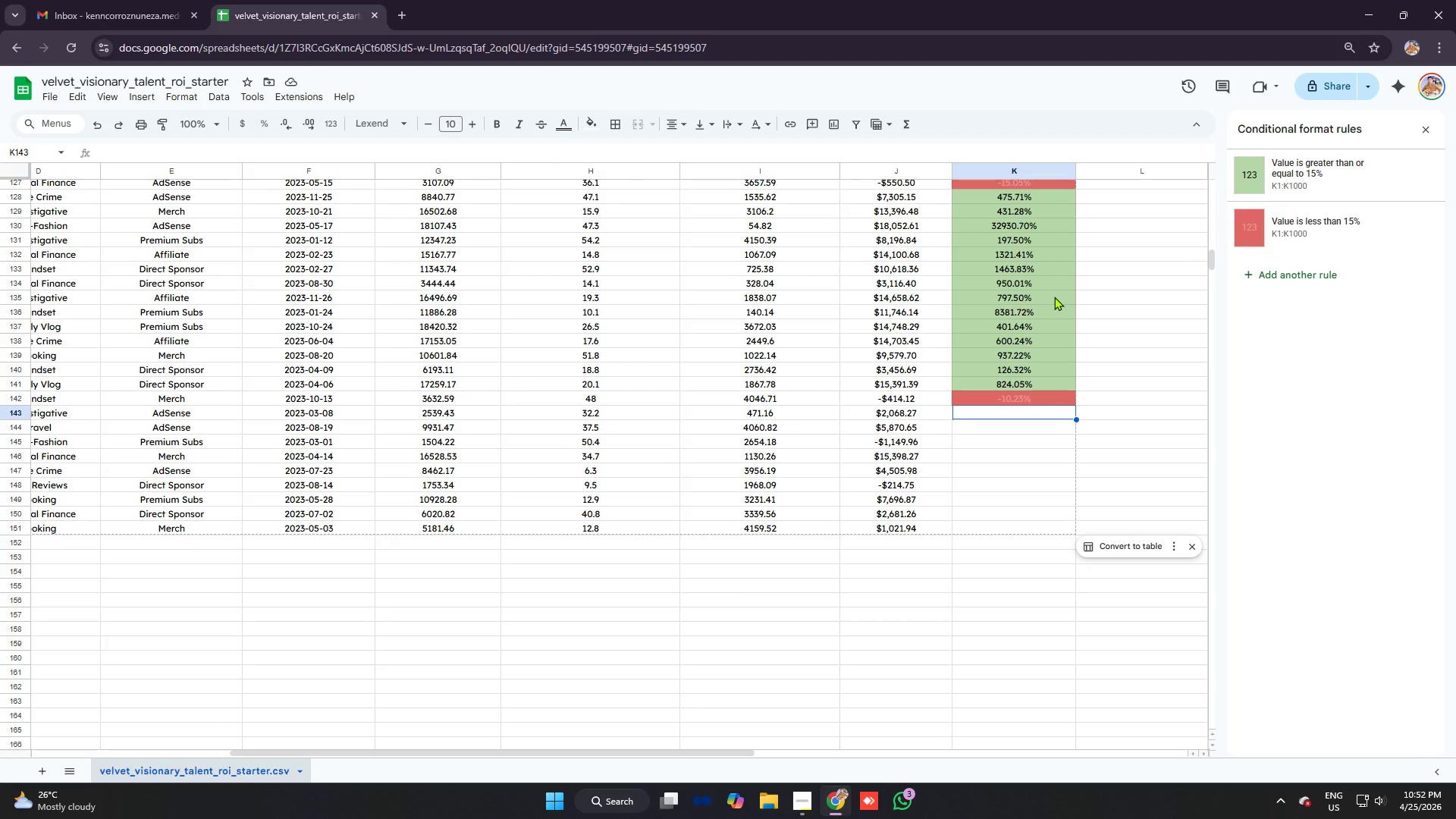 
type(=iufer)
key(Backspace)
key(Backspace)
key(Backspace)
key(Backspace)
type(fer)
key(Tab)
type(j143/i143)
 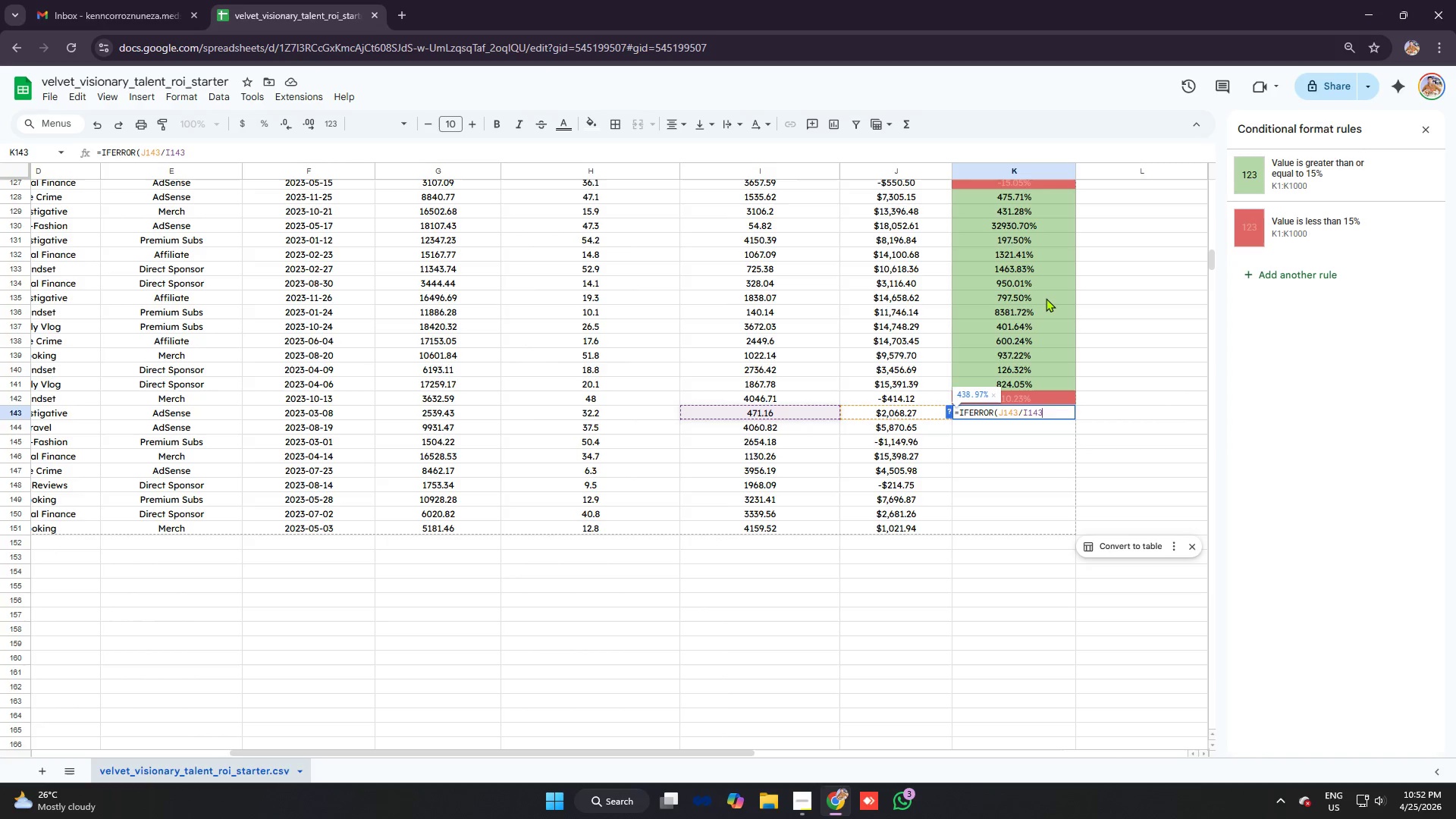 
key(Control+V)
 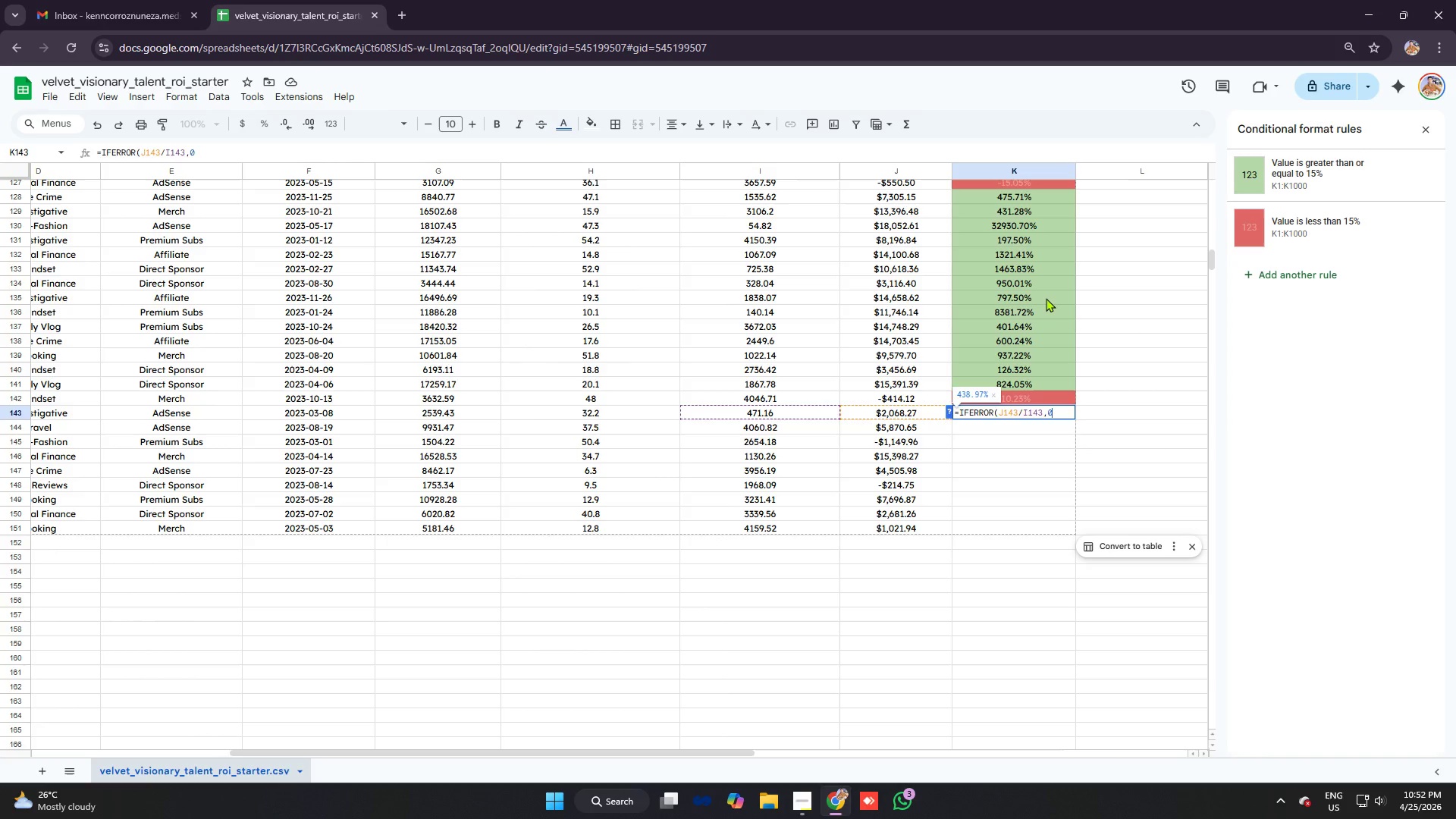 
key(Enter)
 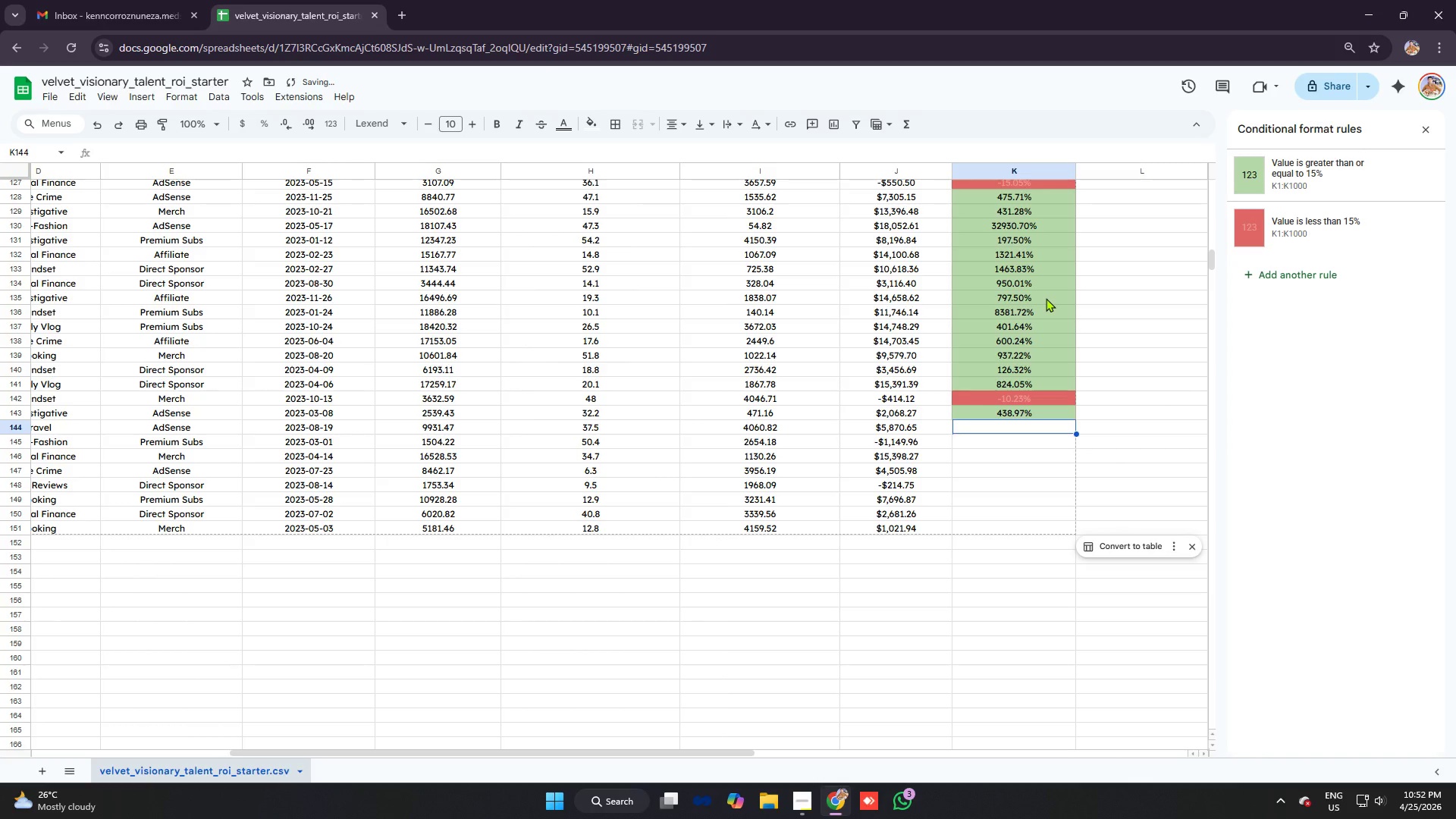 
type(=ifer)
key(Tab)
type(j144/i144)